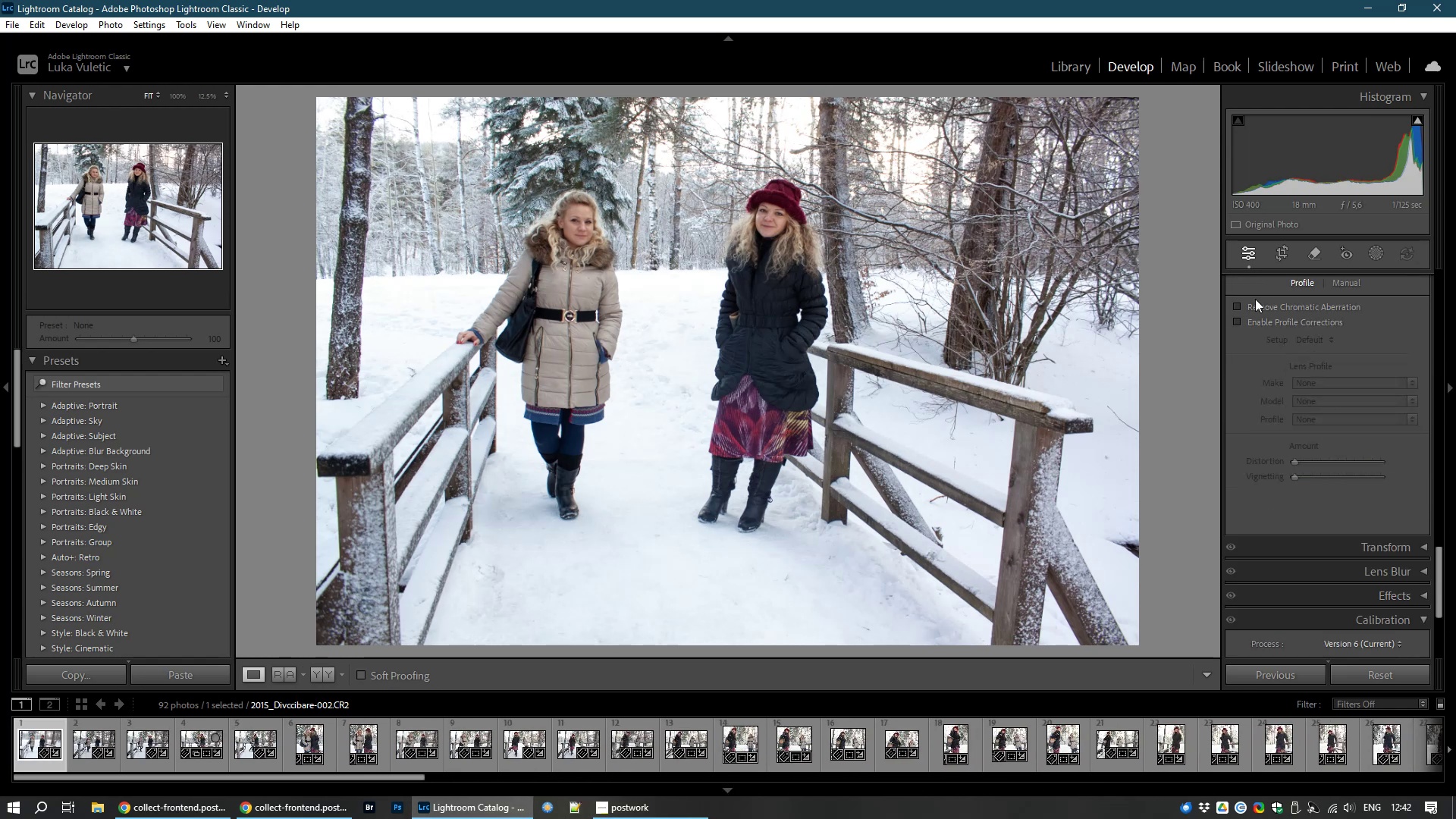 
left_click([1266, 308])
 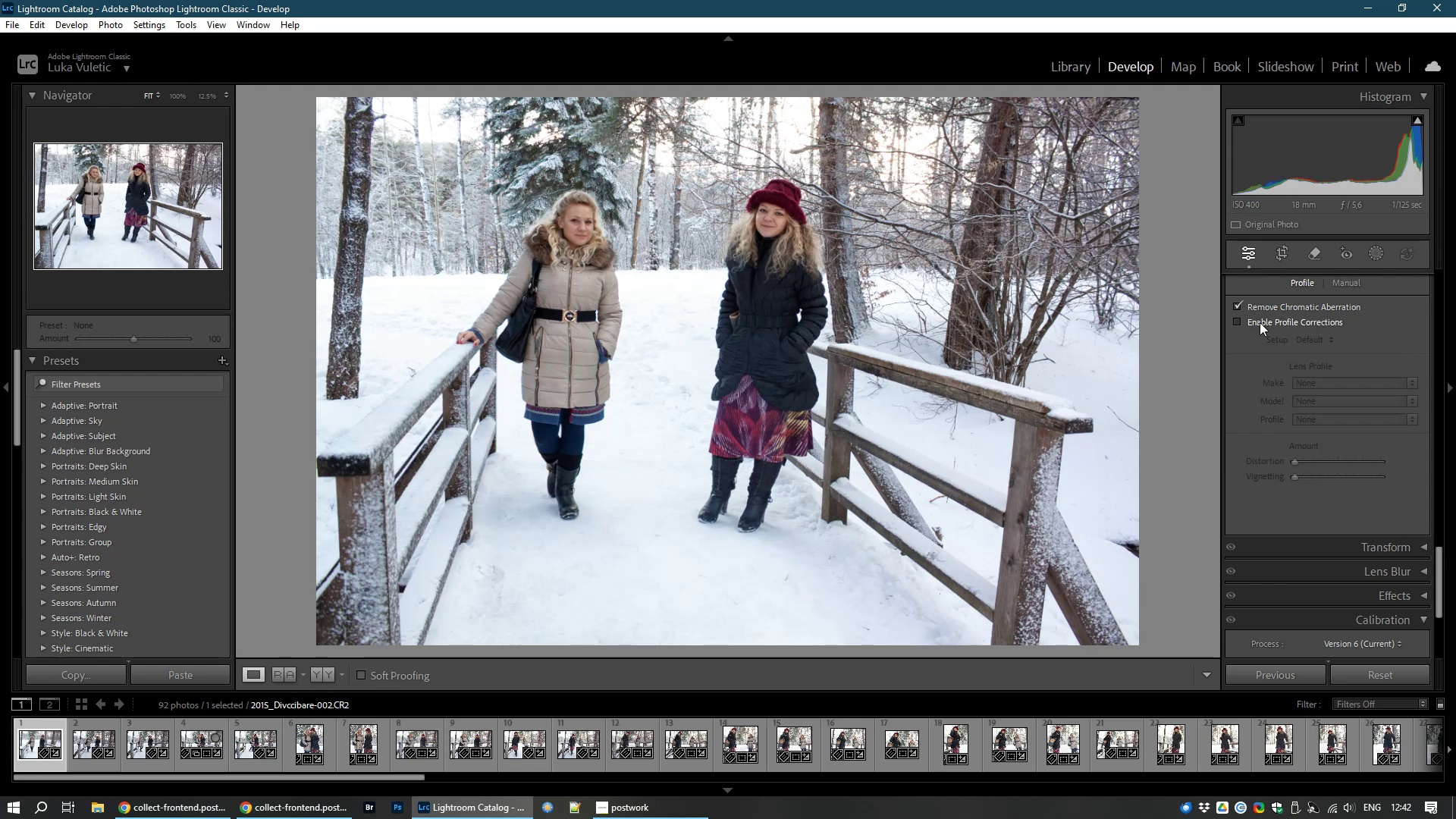 
left_click([1260, 322])
 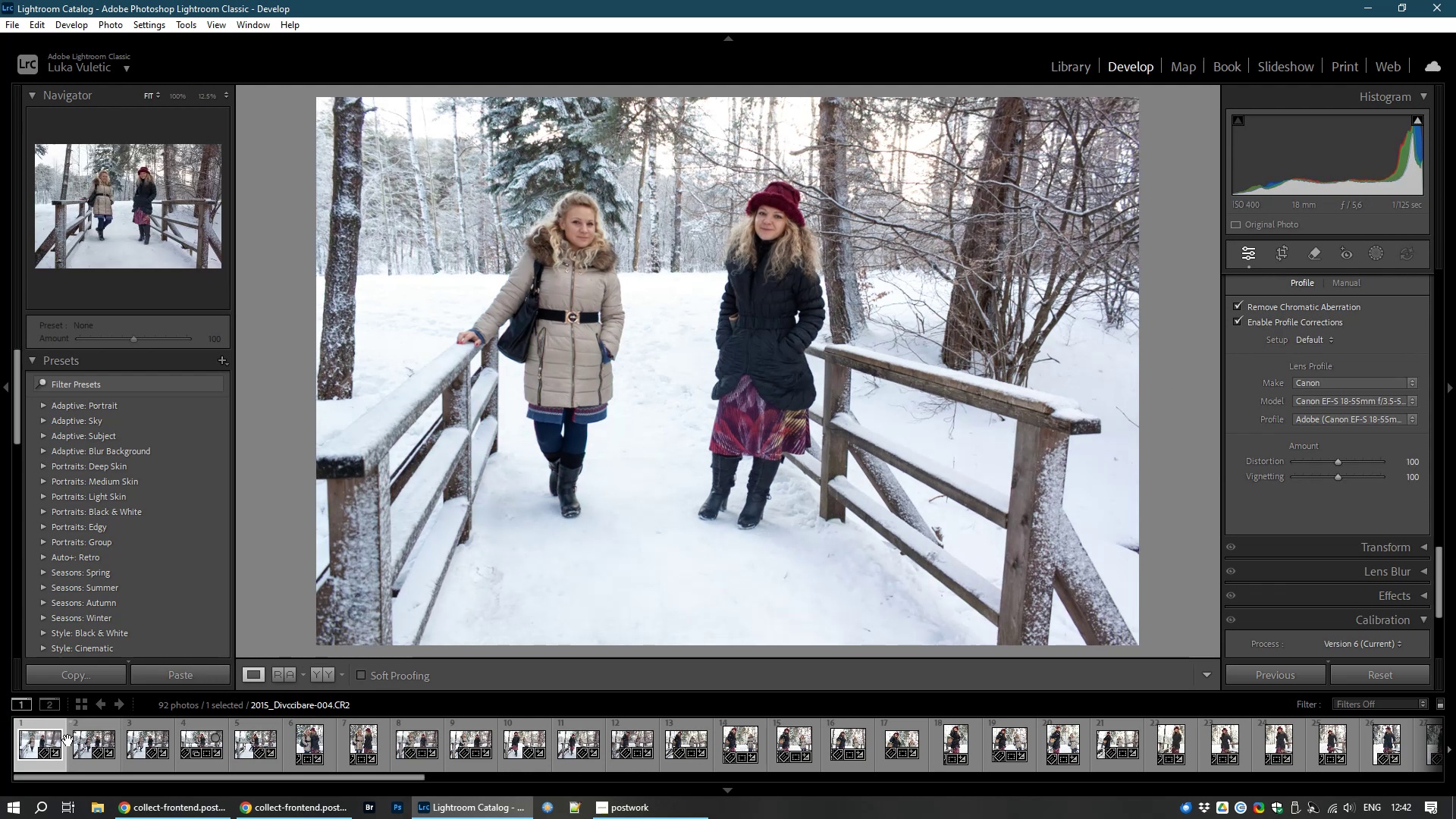 
wait(7.78)
 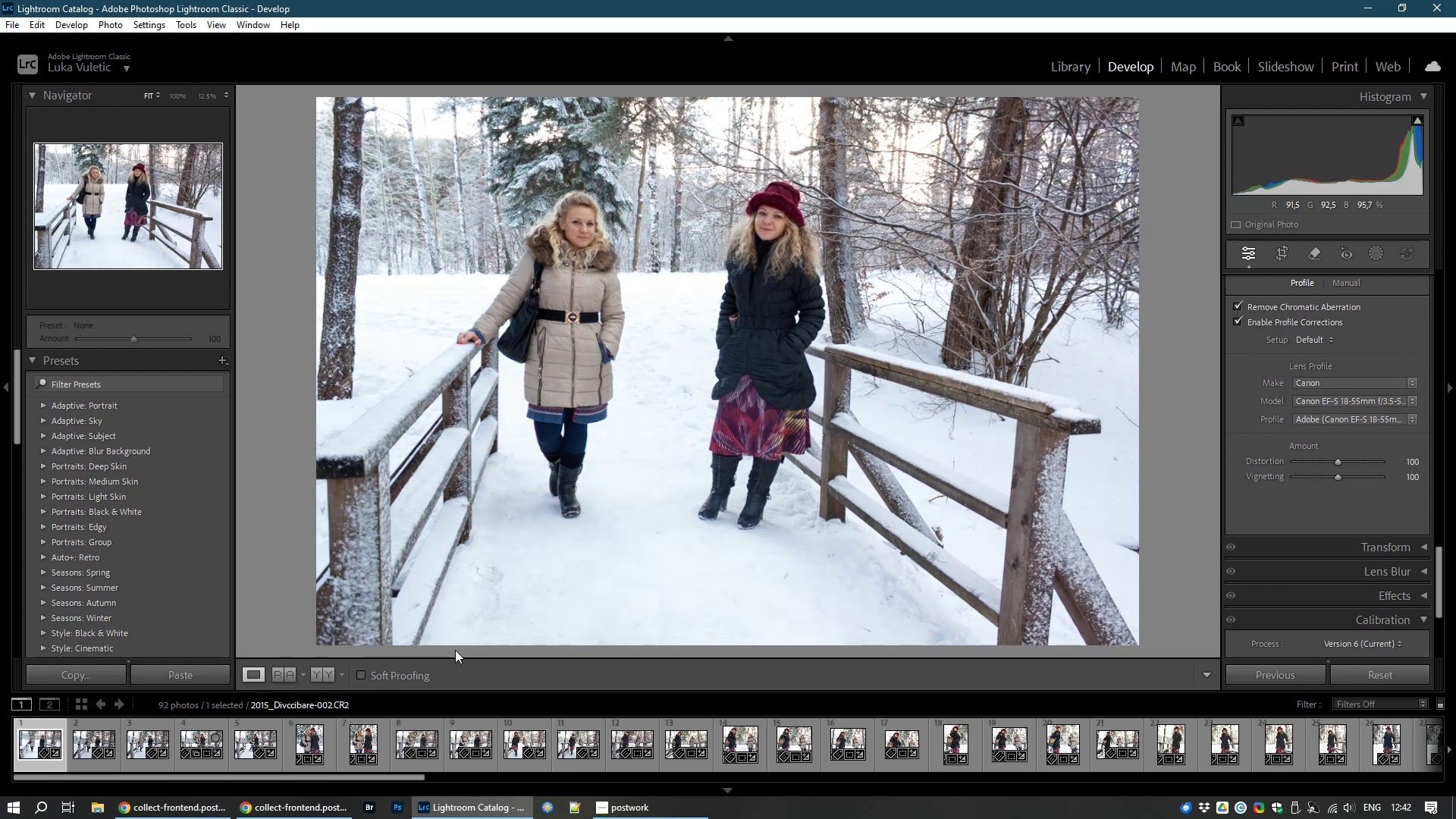 
left_click([30, 743])
 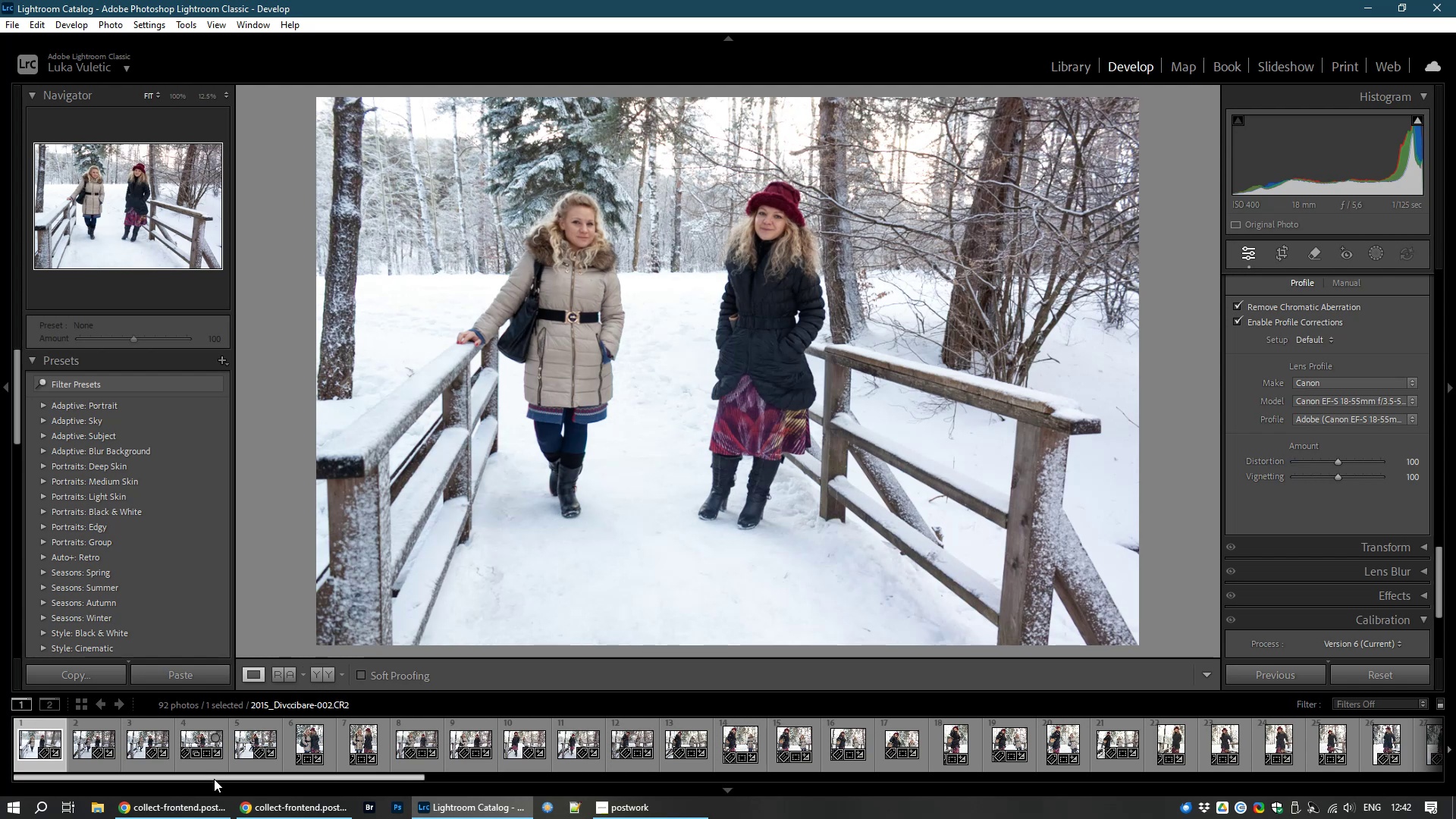 
left_click_drag(start_coordinate=[214, 779], to_coordinate=[1358, 709])
 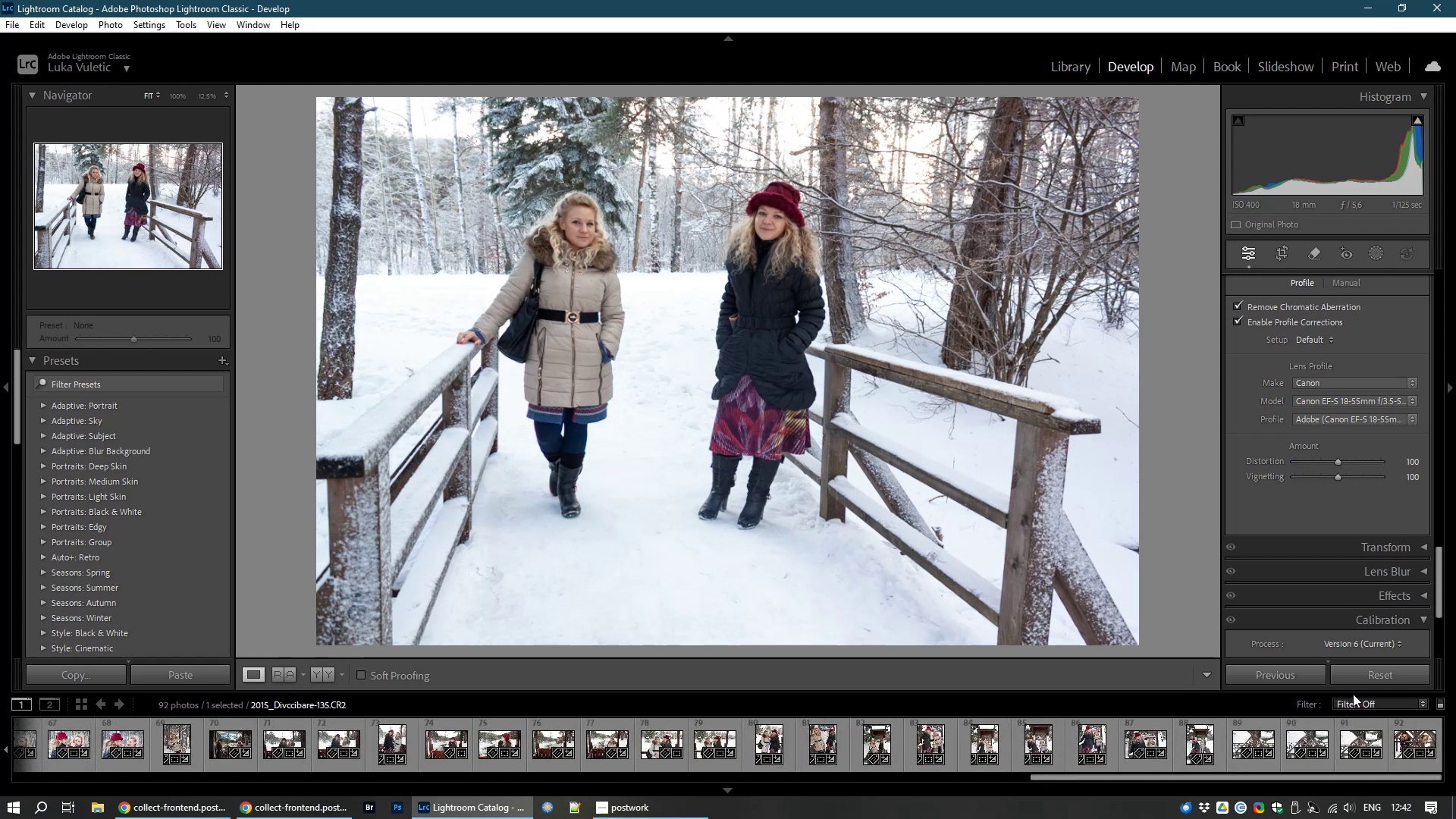 
hold_key(key=ShiftLeft, duration=1.53)
left_click([1414, 736])
 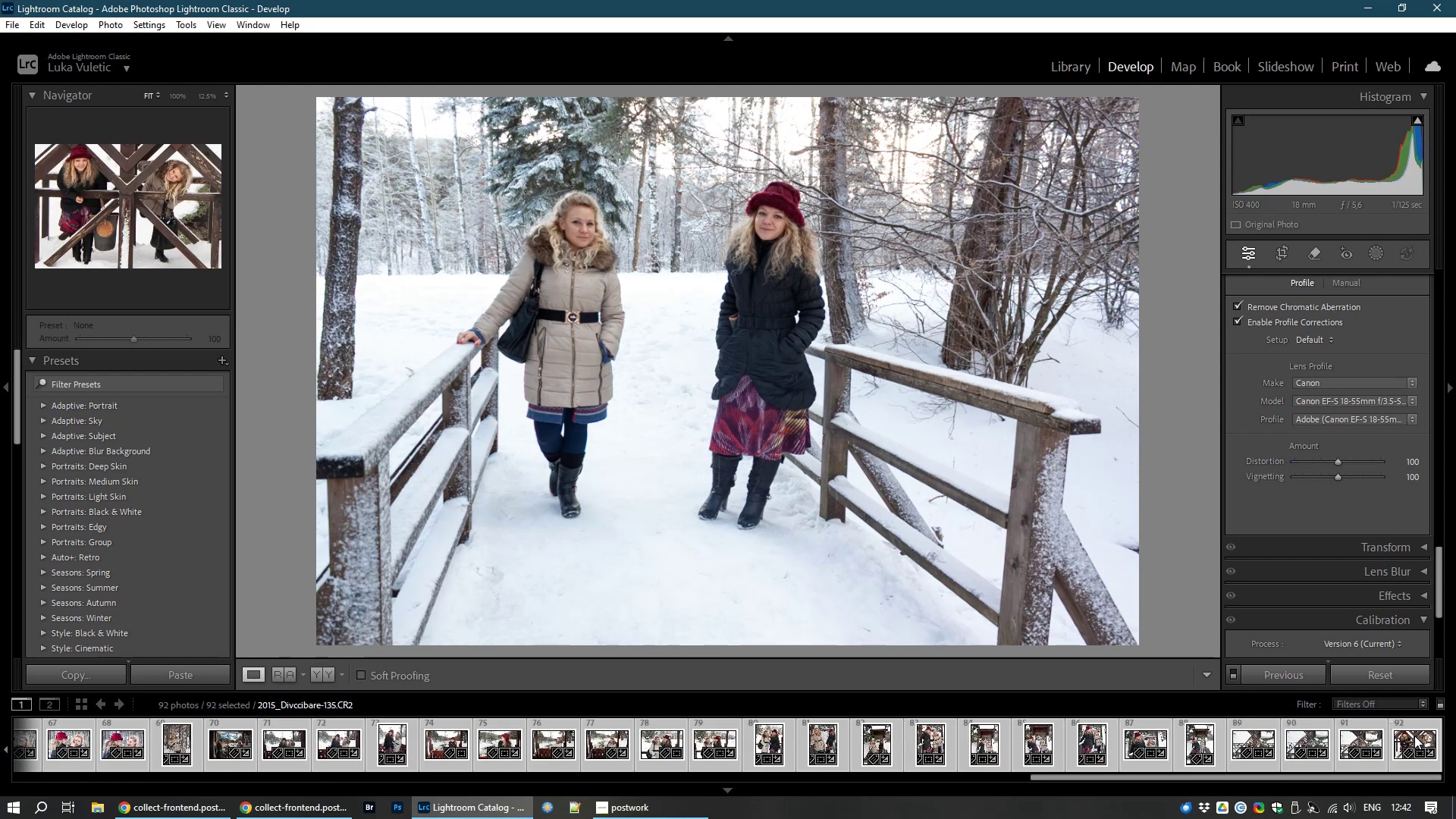 
key(Shift+ShiftLeft)
 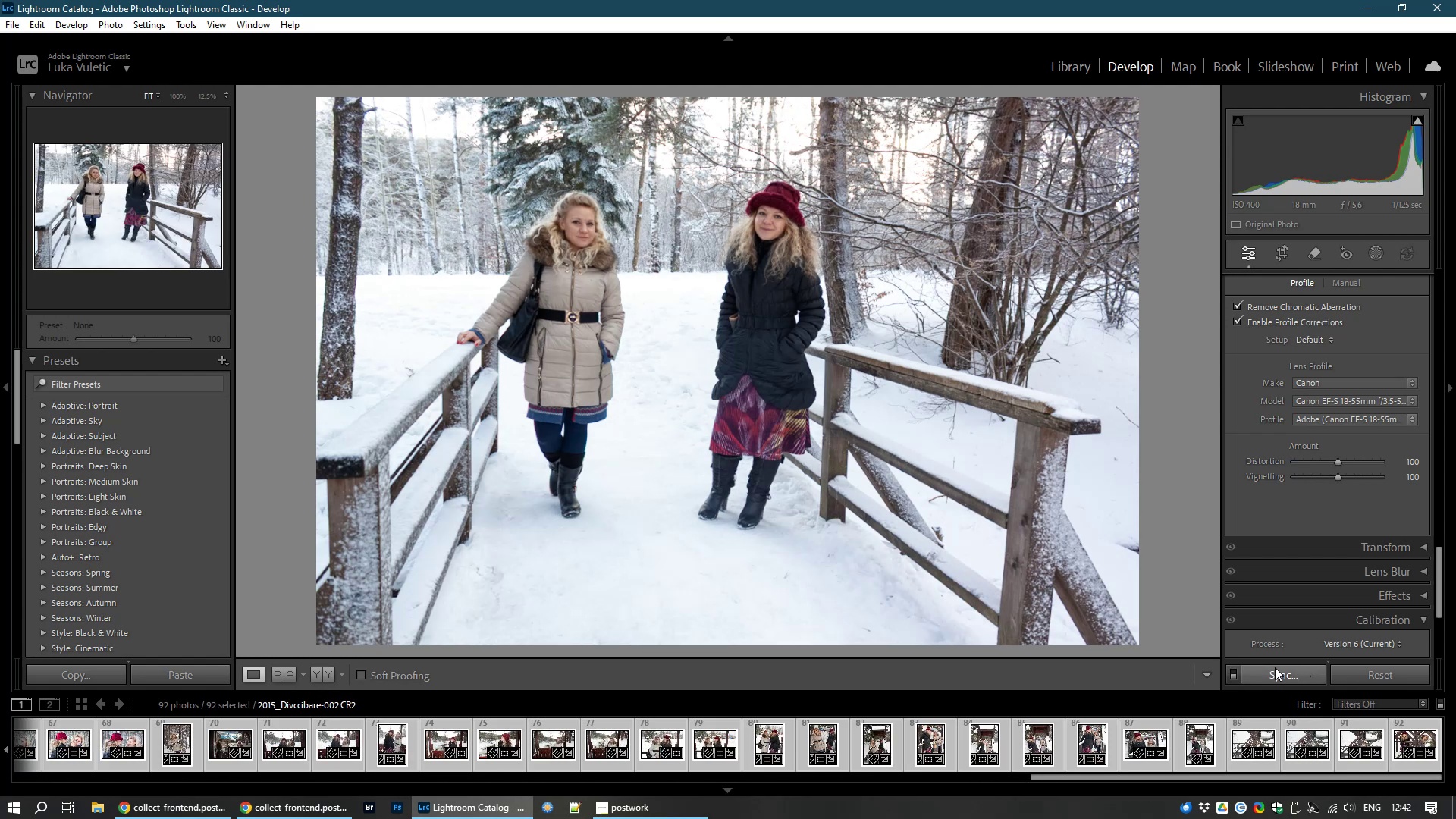 
left_click([1275, 667])
 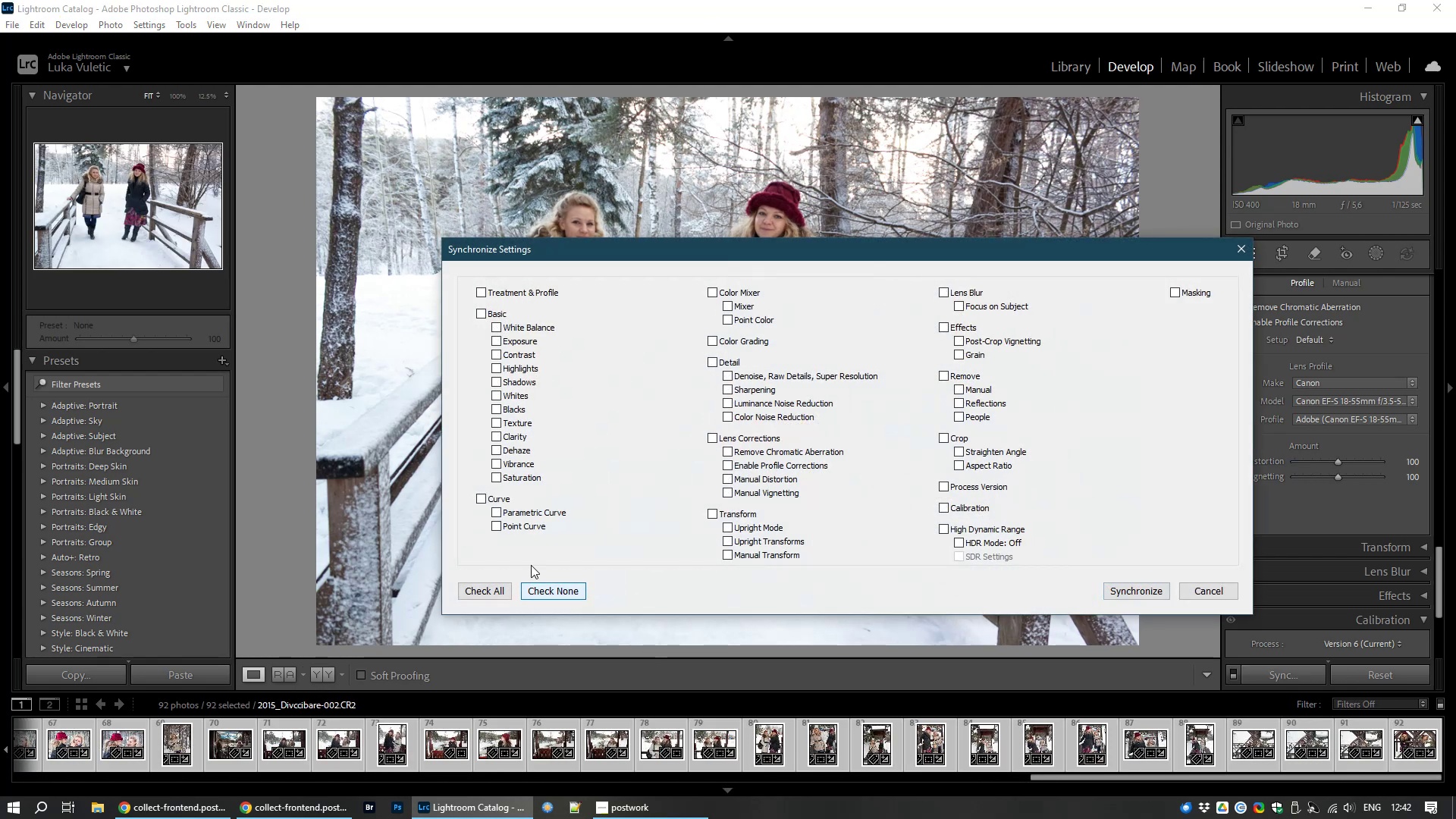 
left_click([526, 297])
 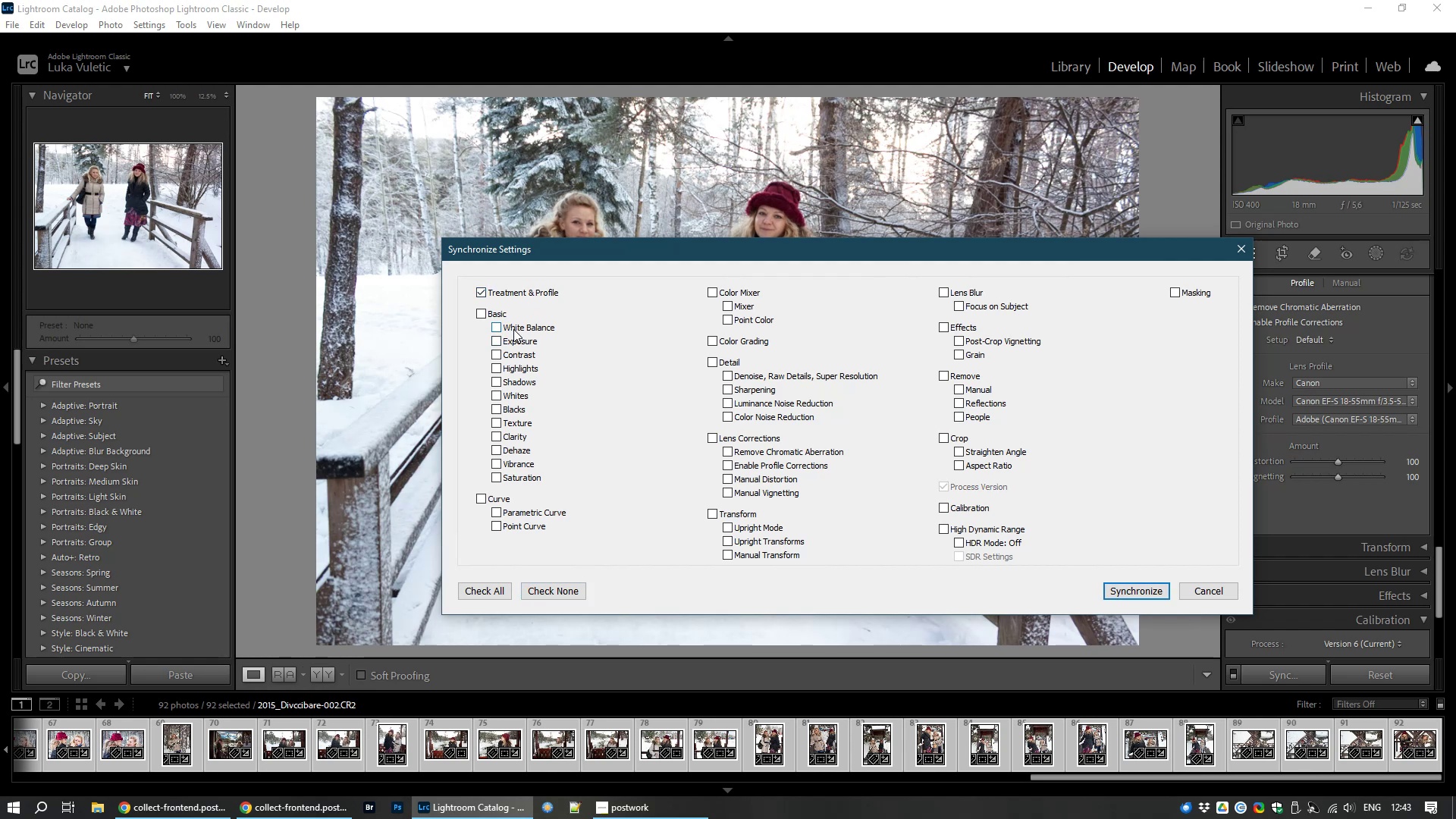 
wait(7.59)
 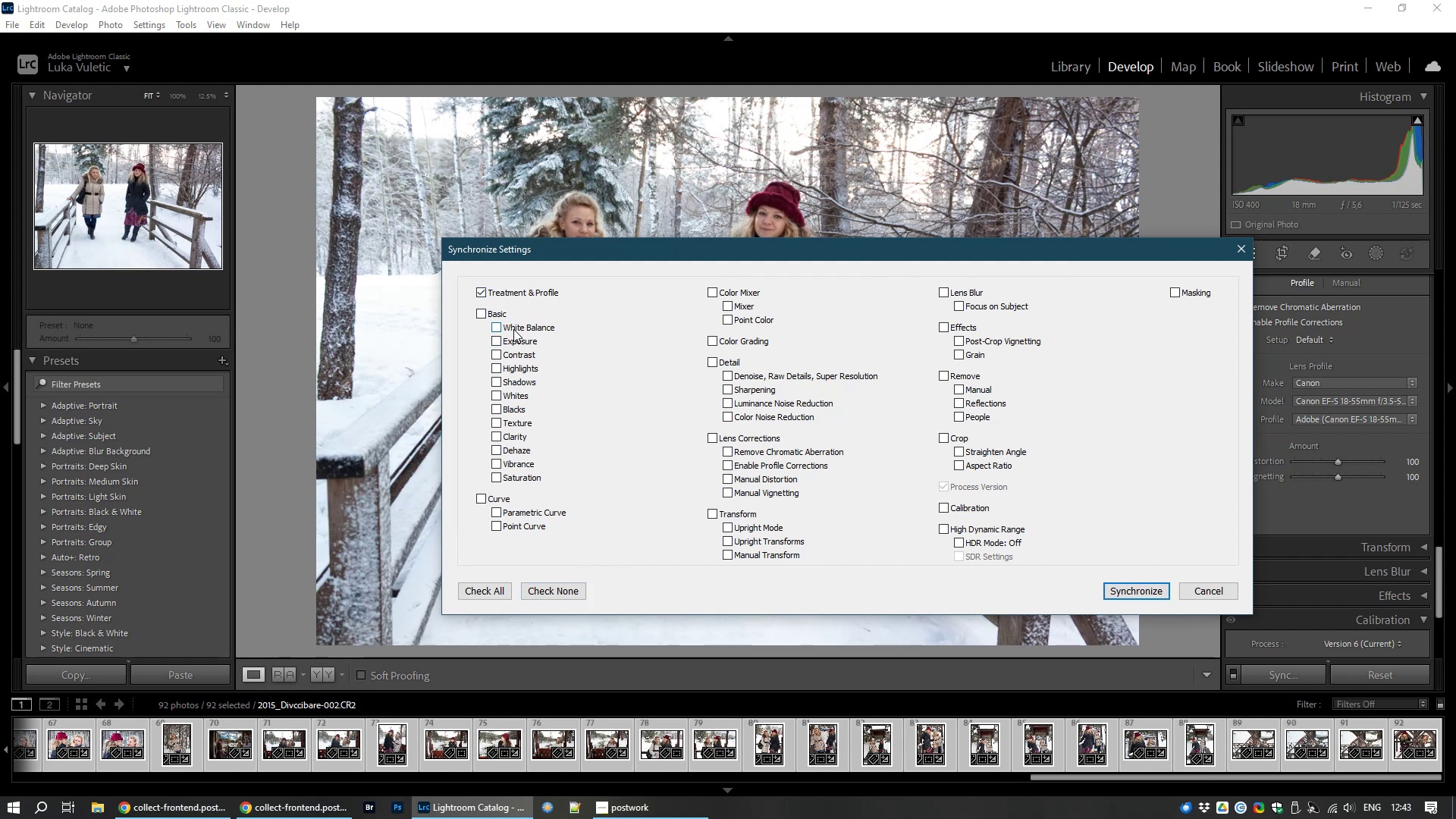 
left_click([522, 467])
 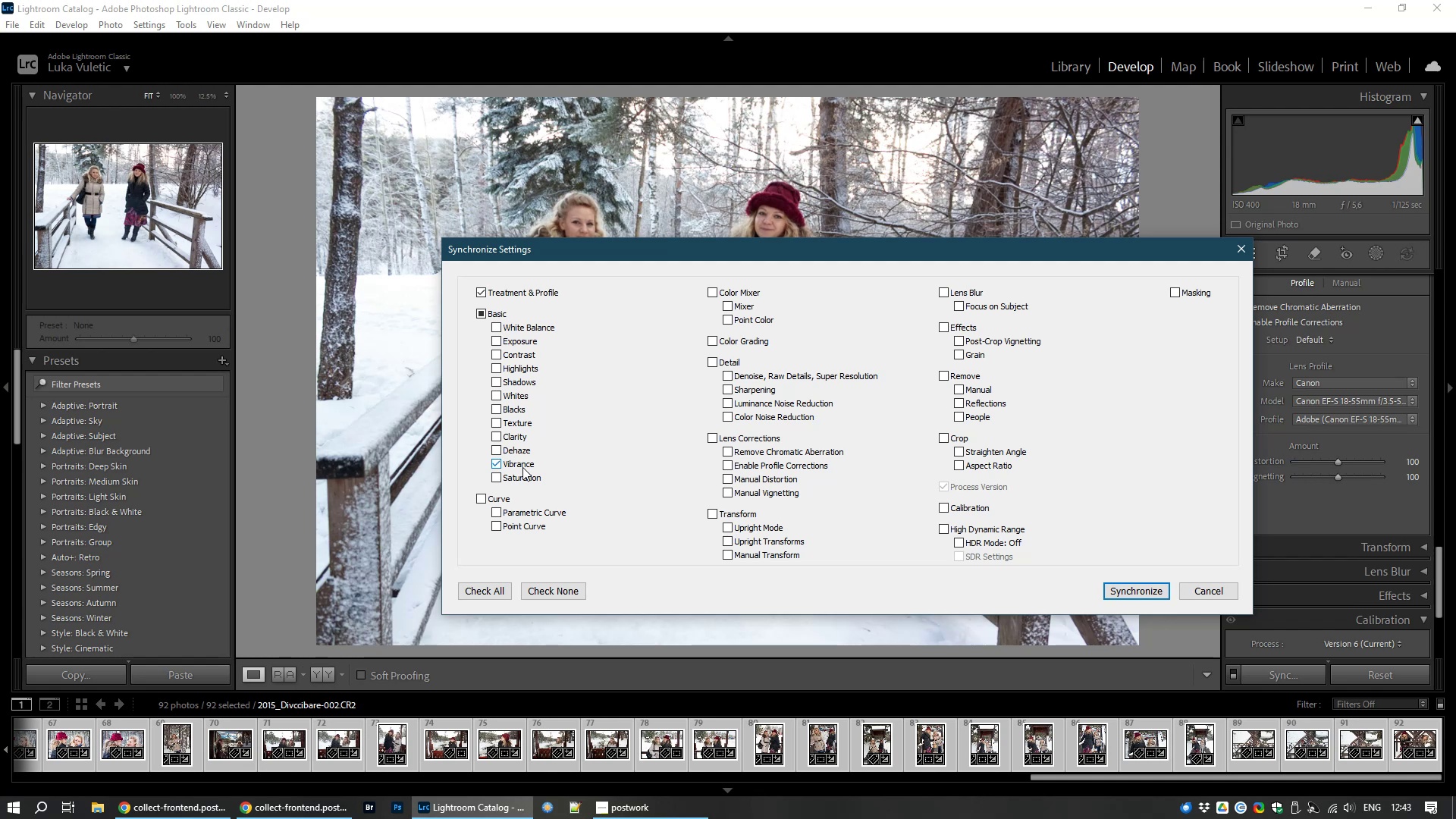 
wait(14.2)
 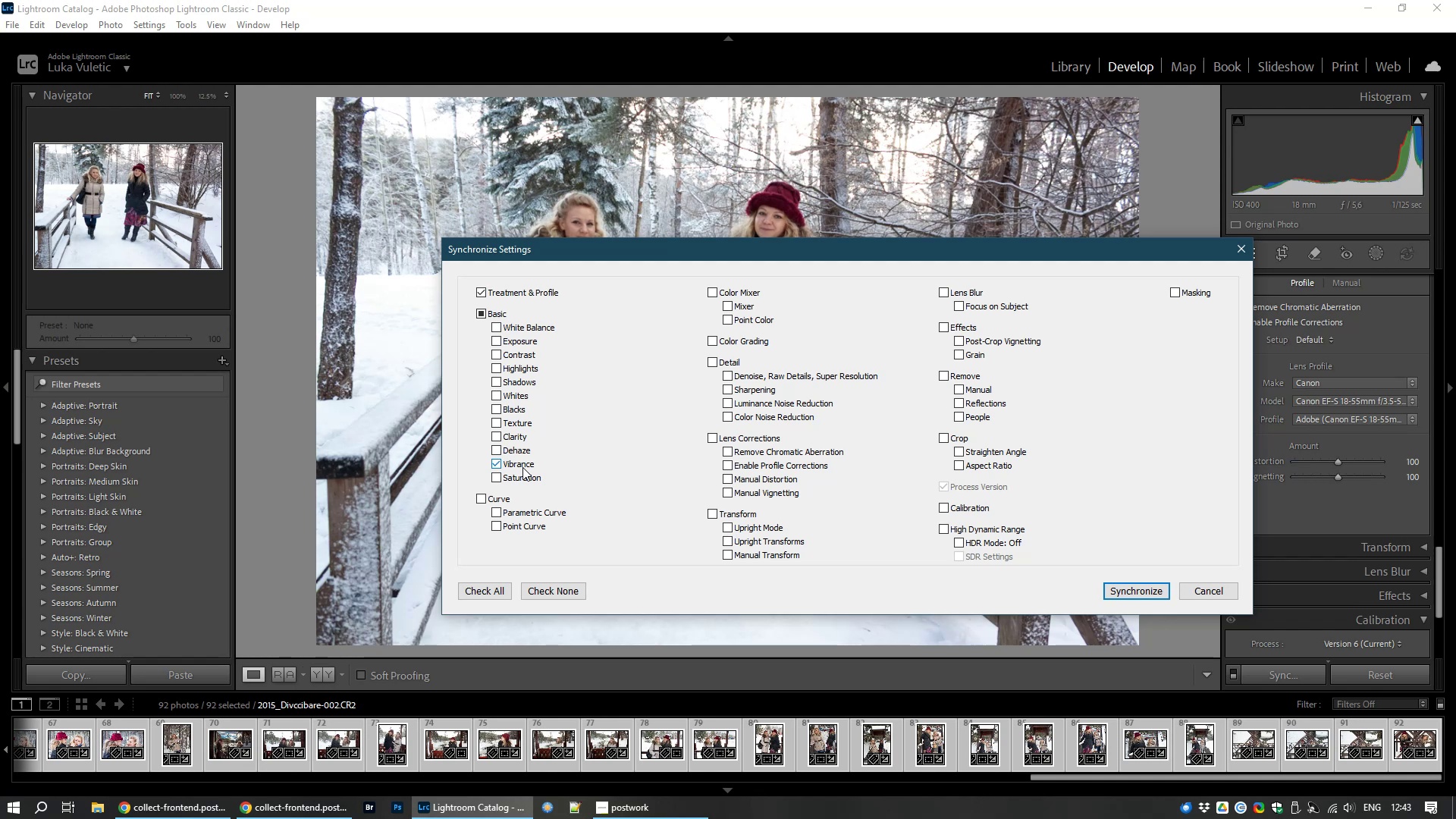 
left_click([747, 437])
 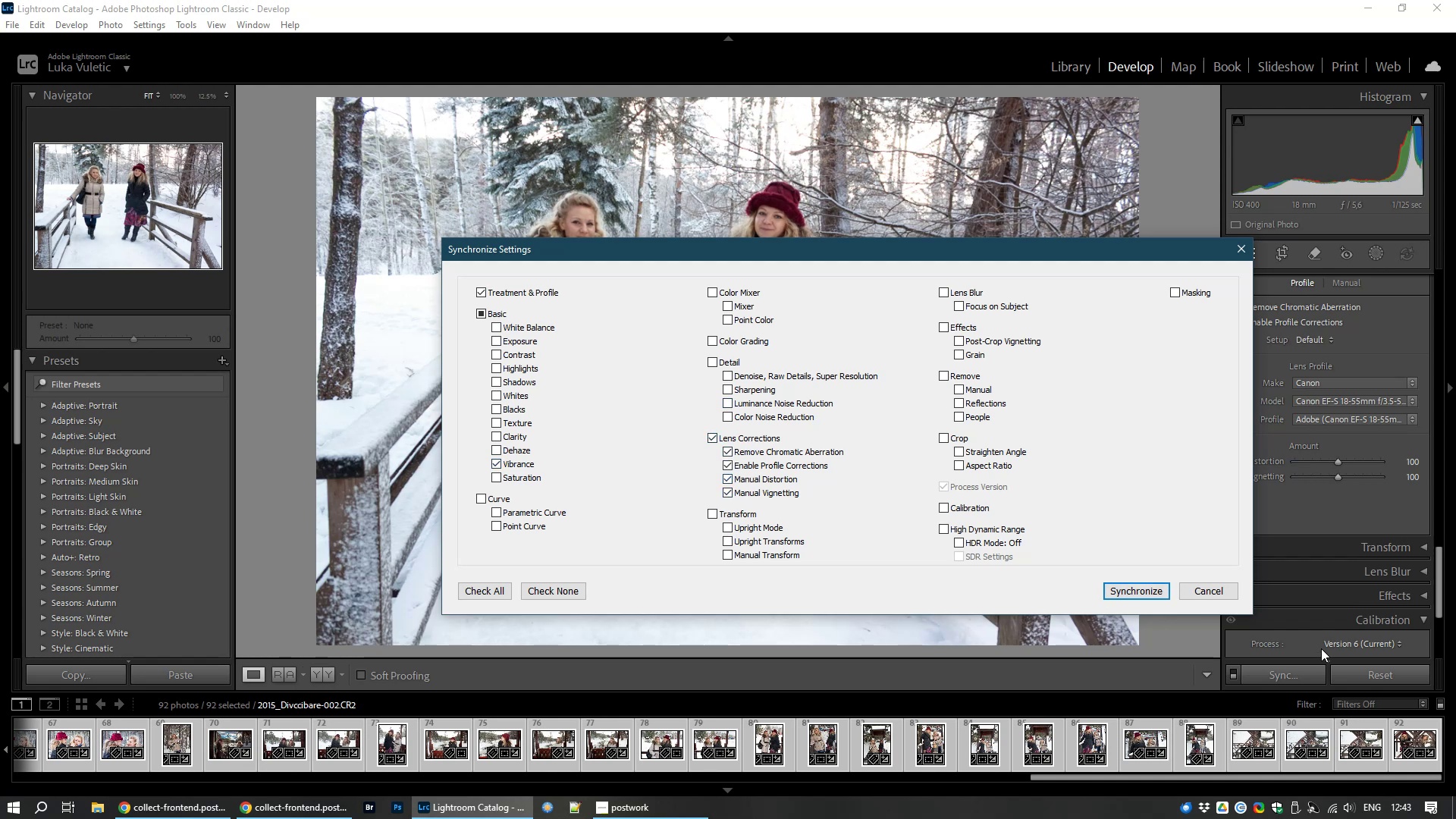 
left_click([1141, 598])
 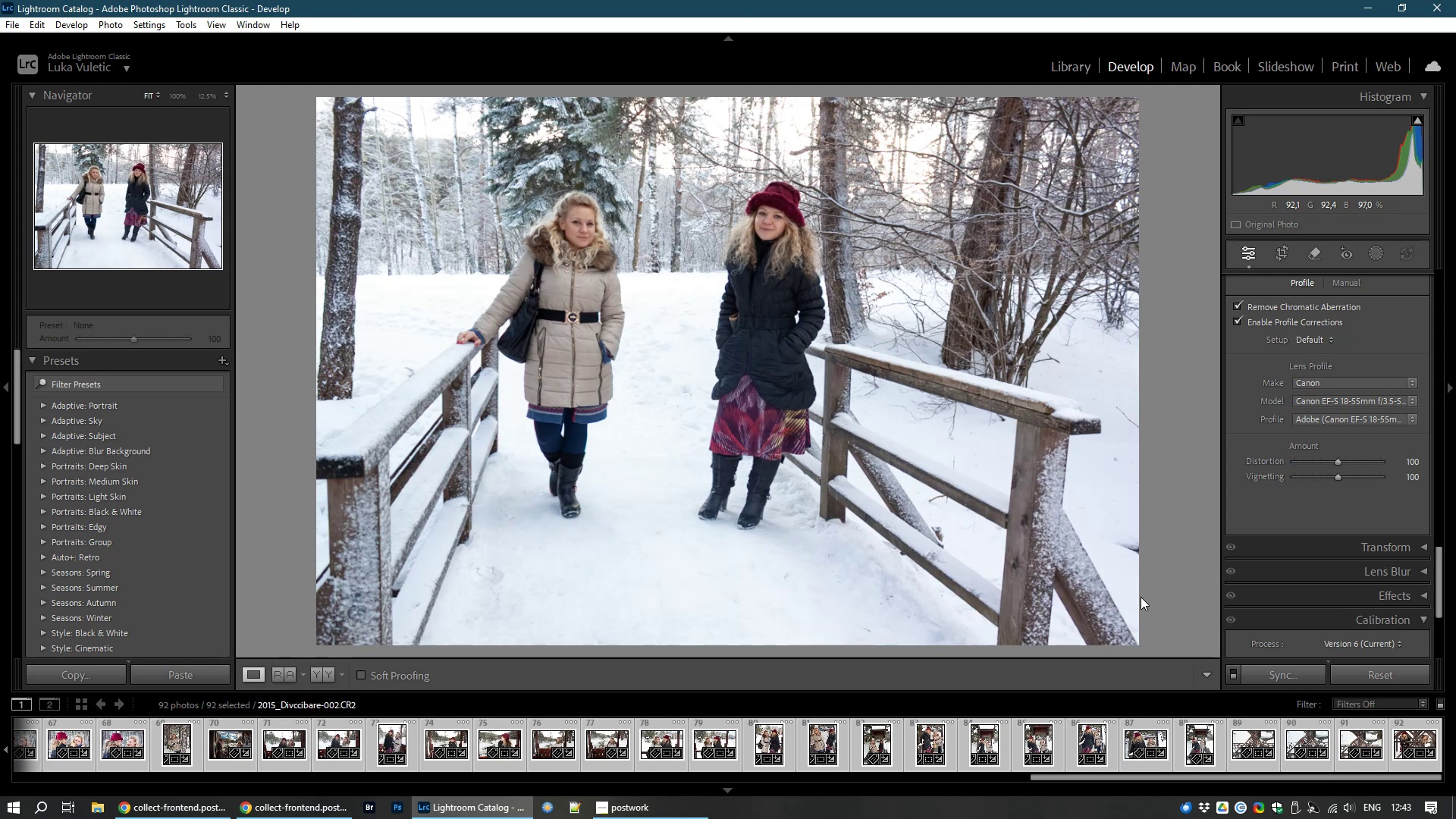 
wait(5.57)
 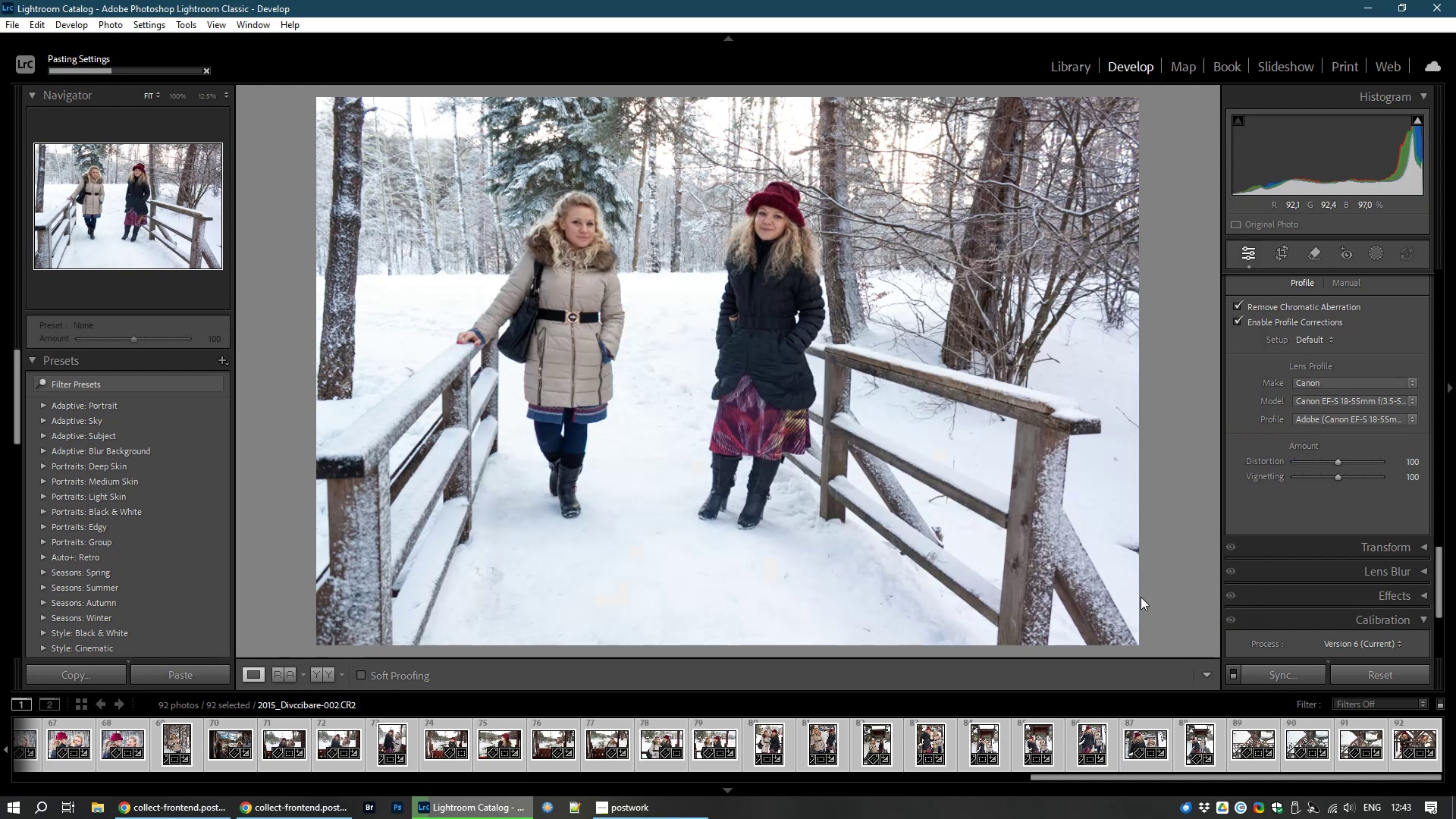 
hold_key(key=ControlLeft, duration=1.54)
 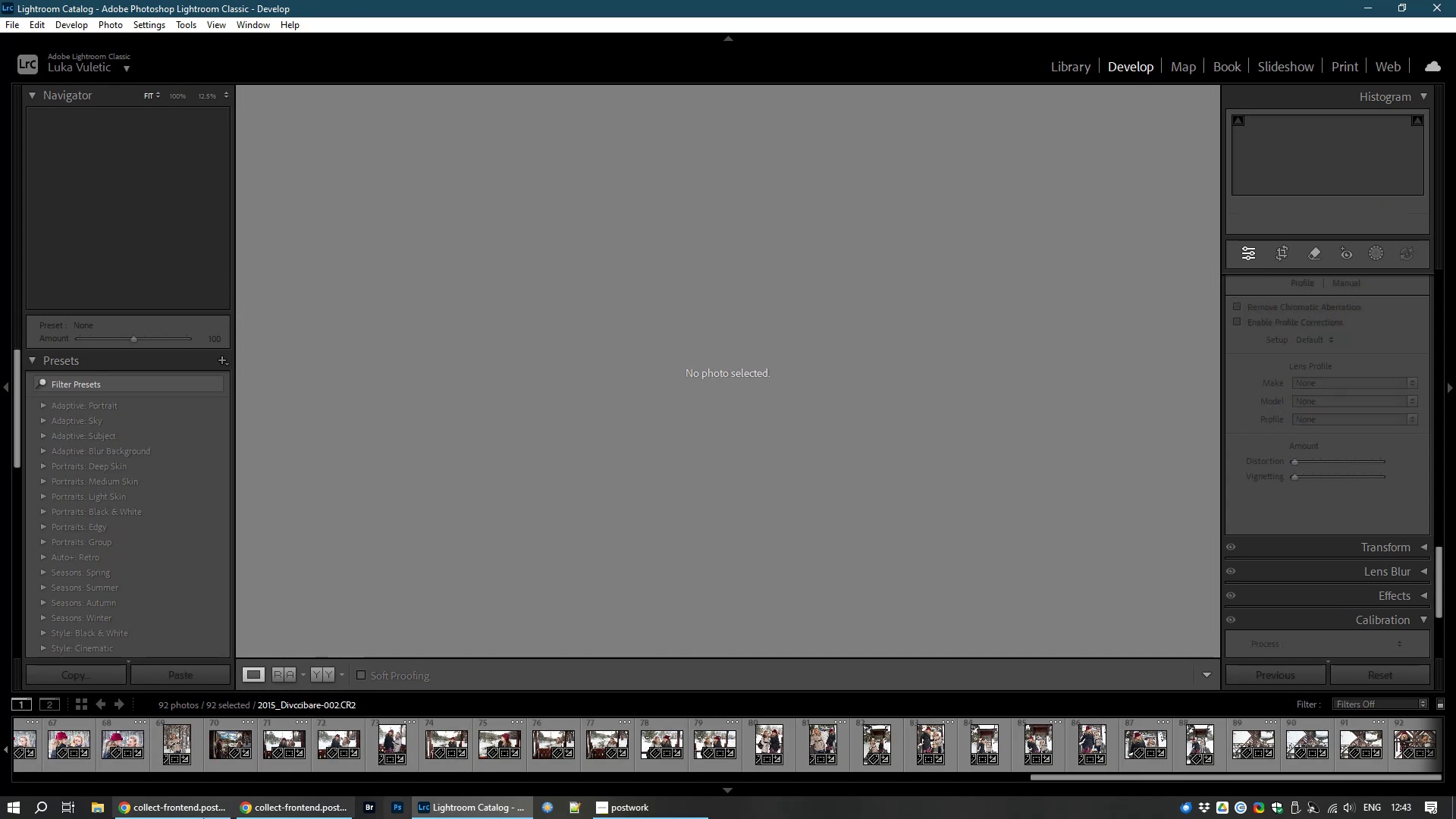 